 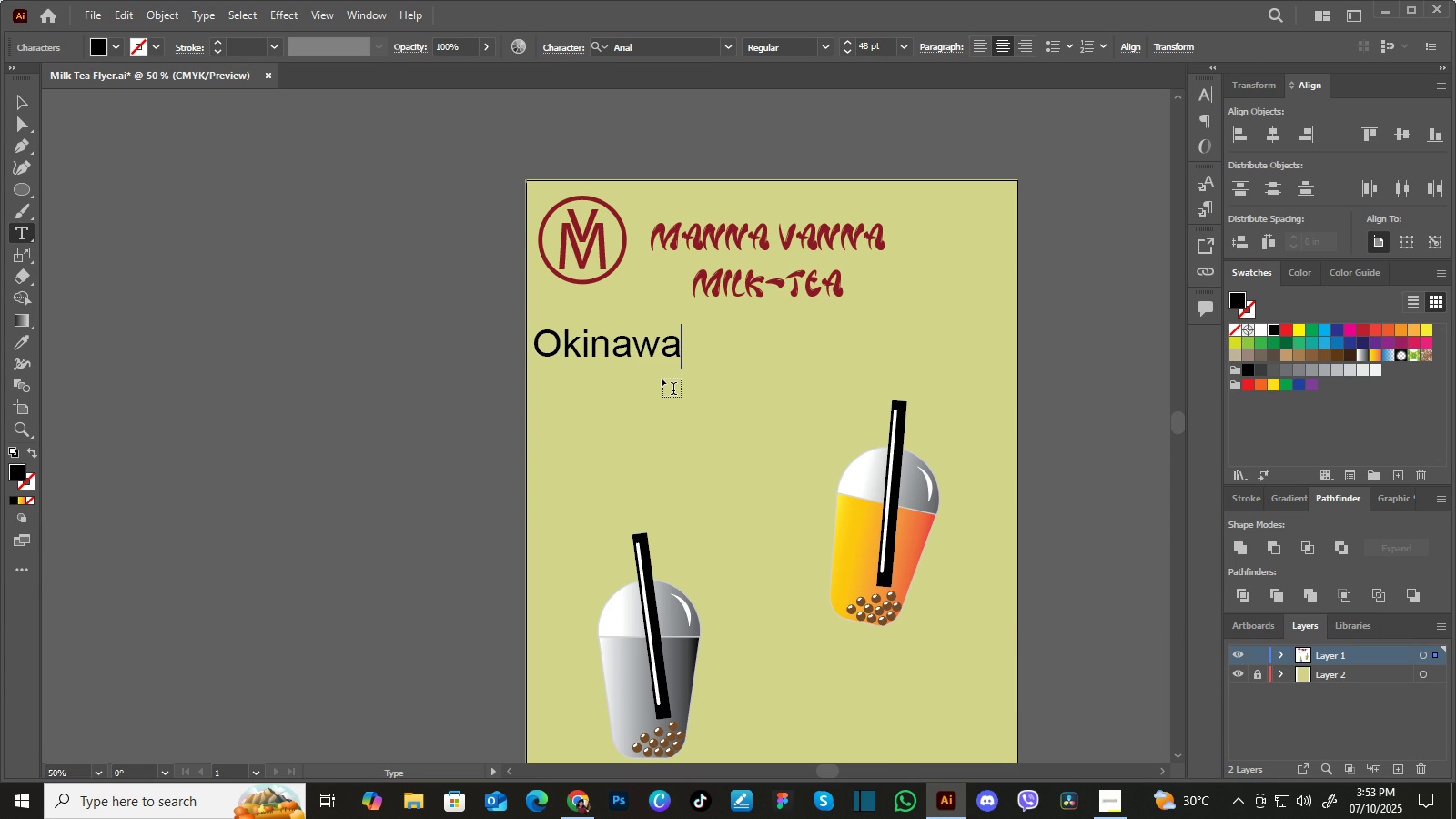 
left_click([826, 43])
 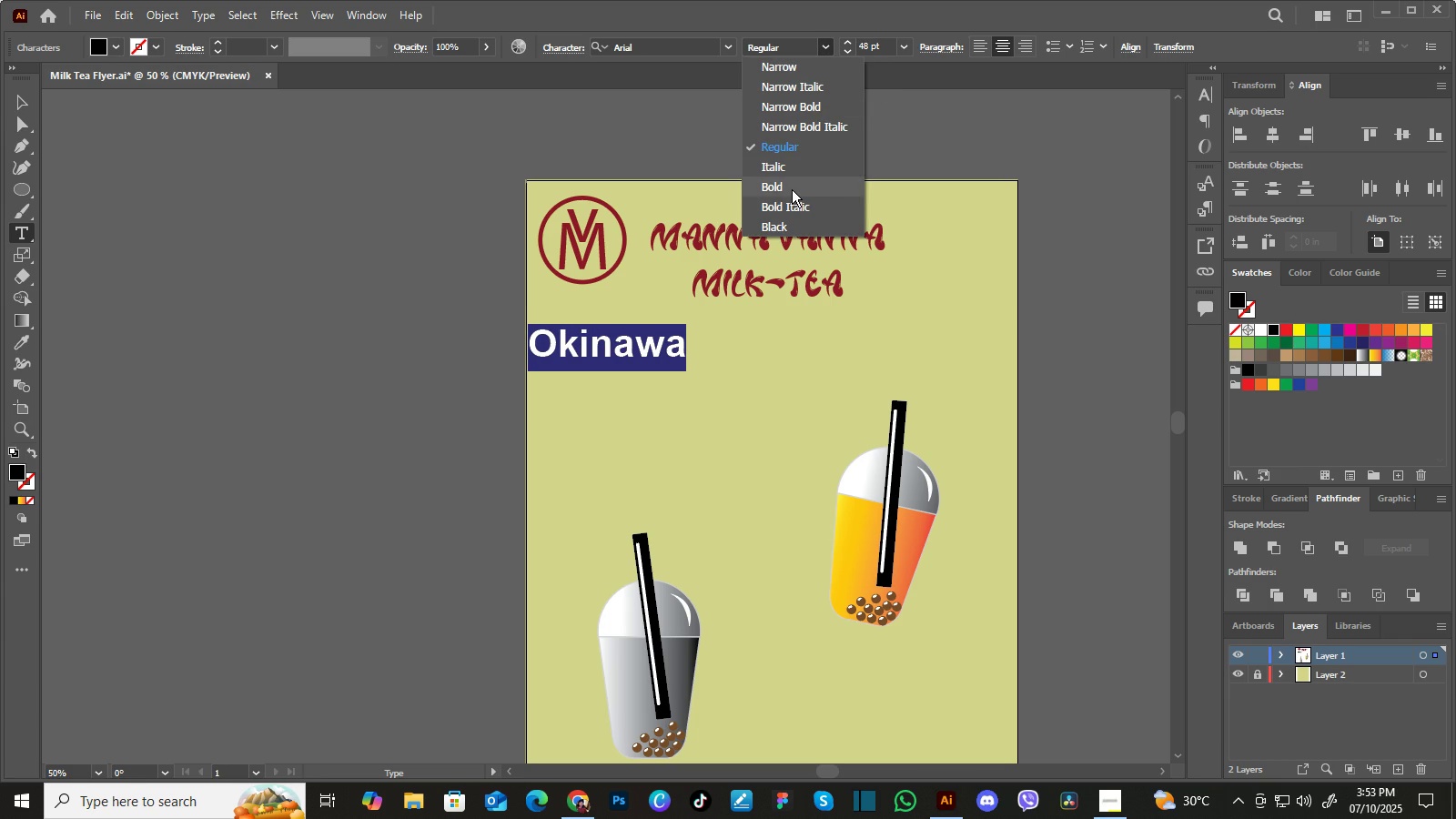 
left_click([792, 189])
 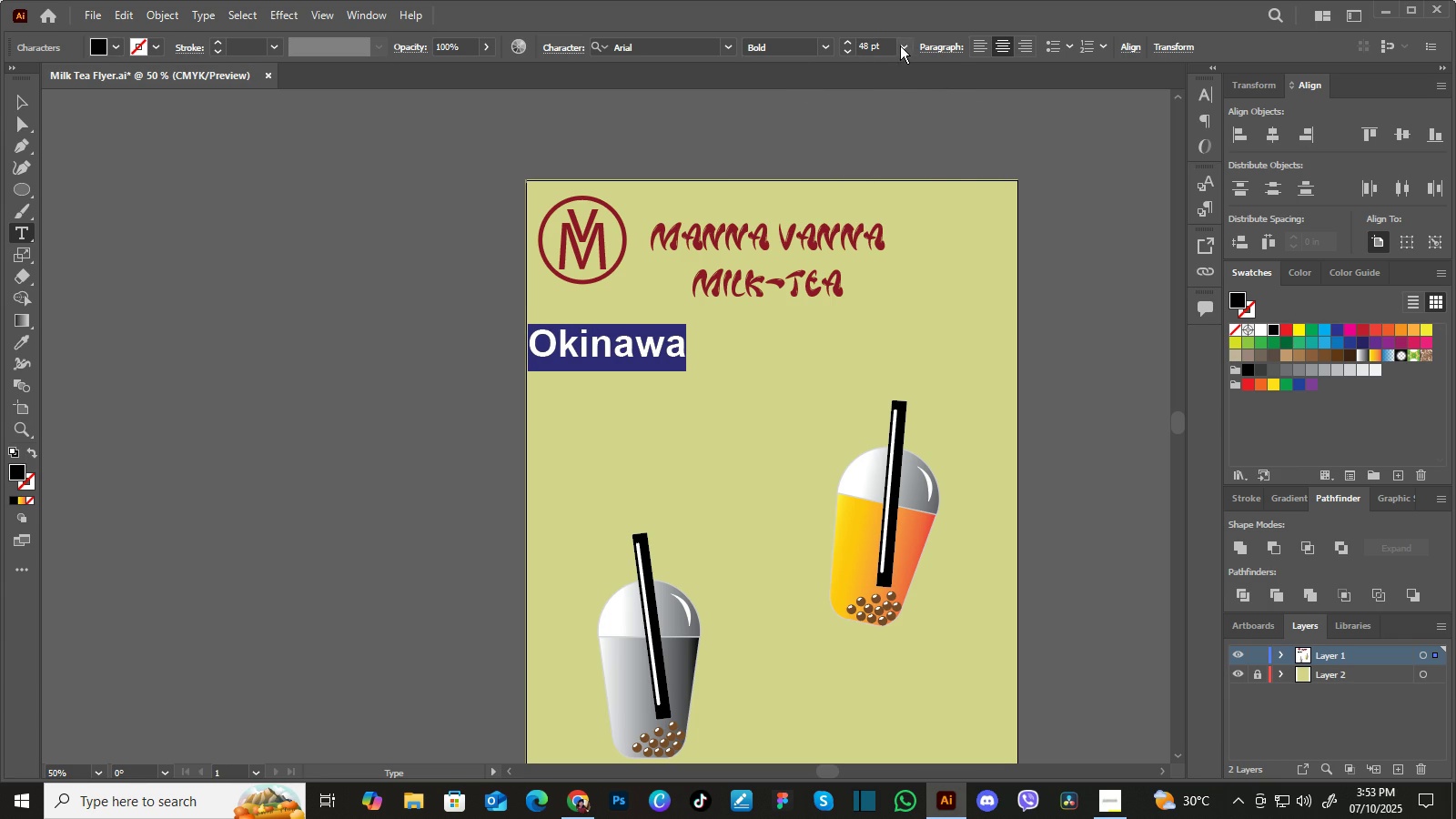 
left_click([900, 46])
 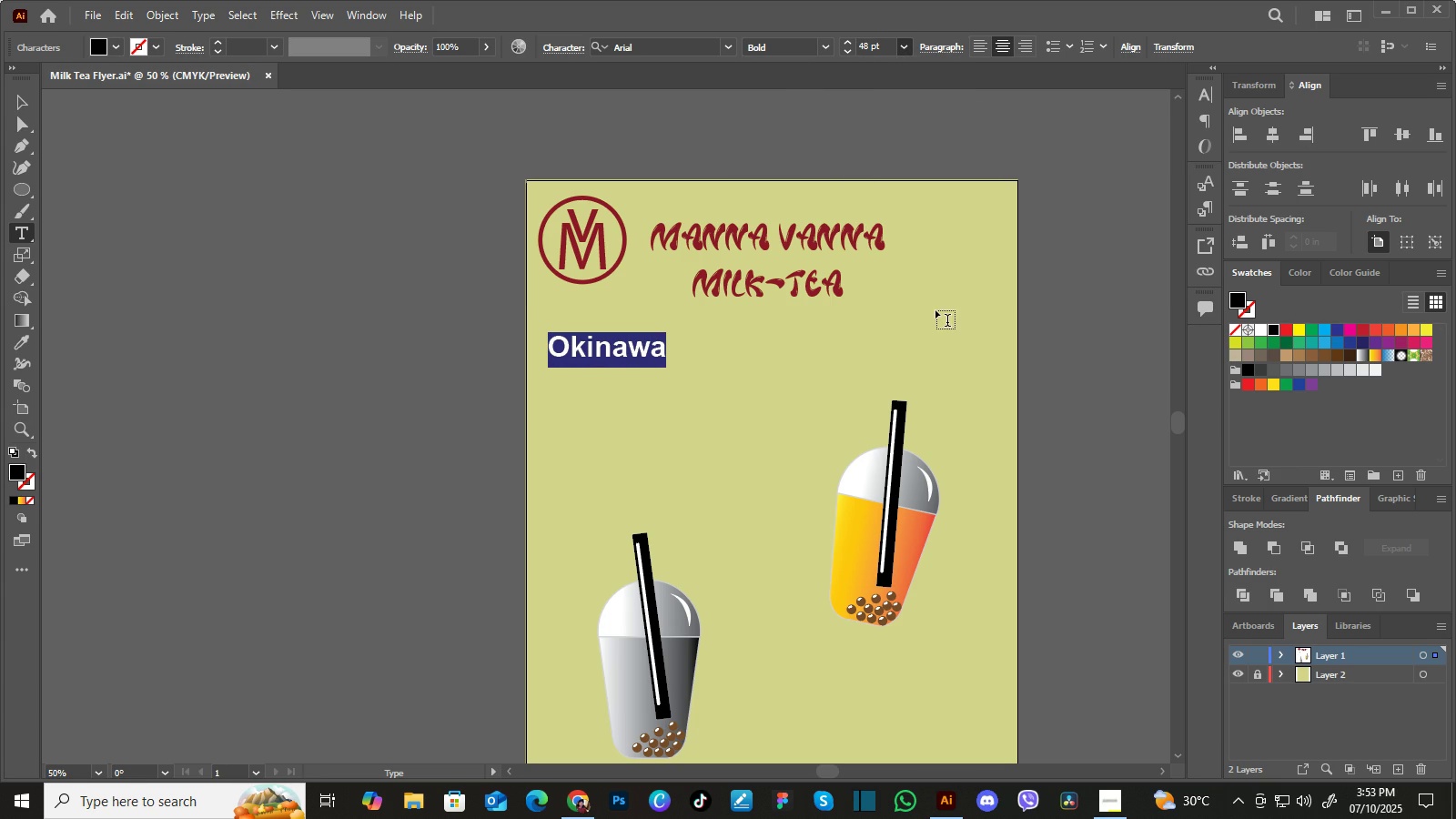 
left_click([935, 310])
 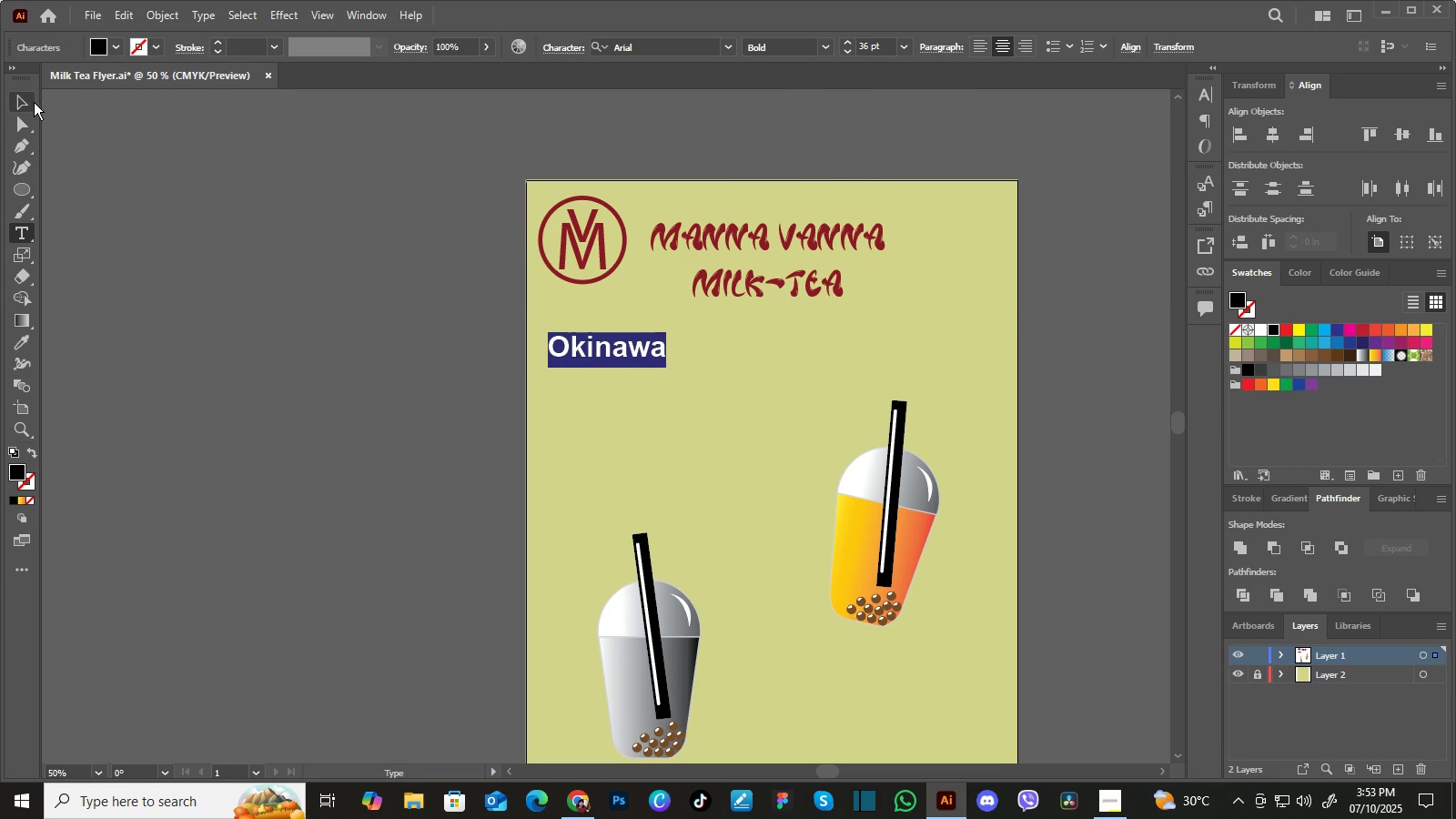 
left_click([28, 100])
 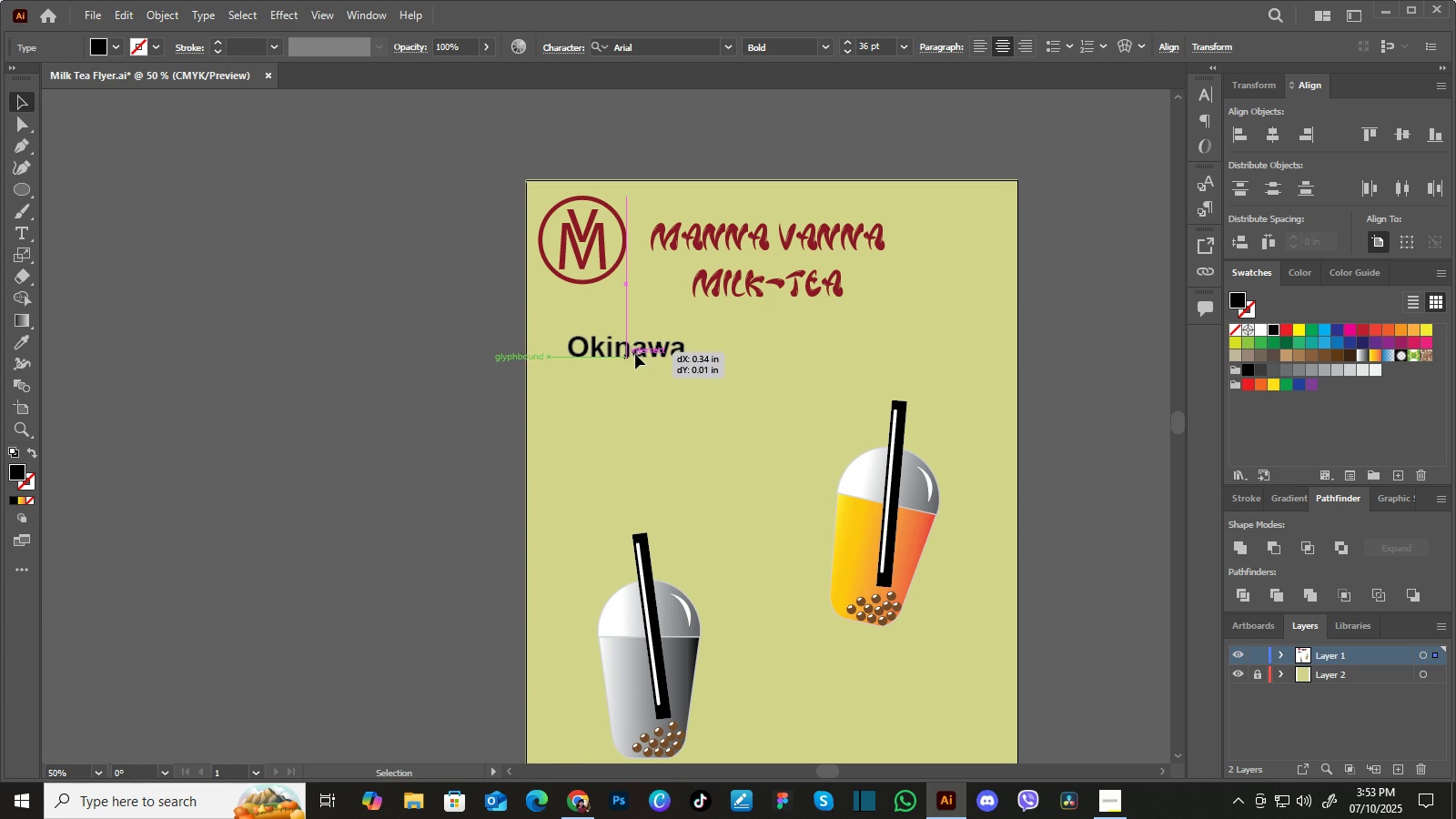 
left_click([771, 369])
 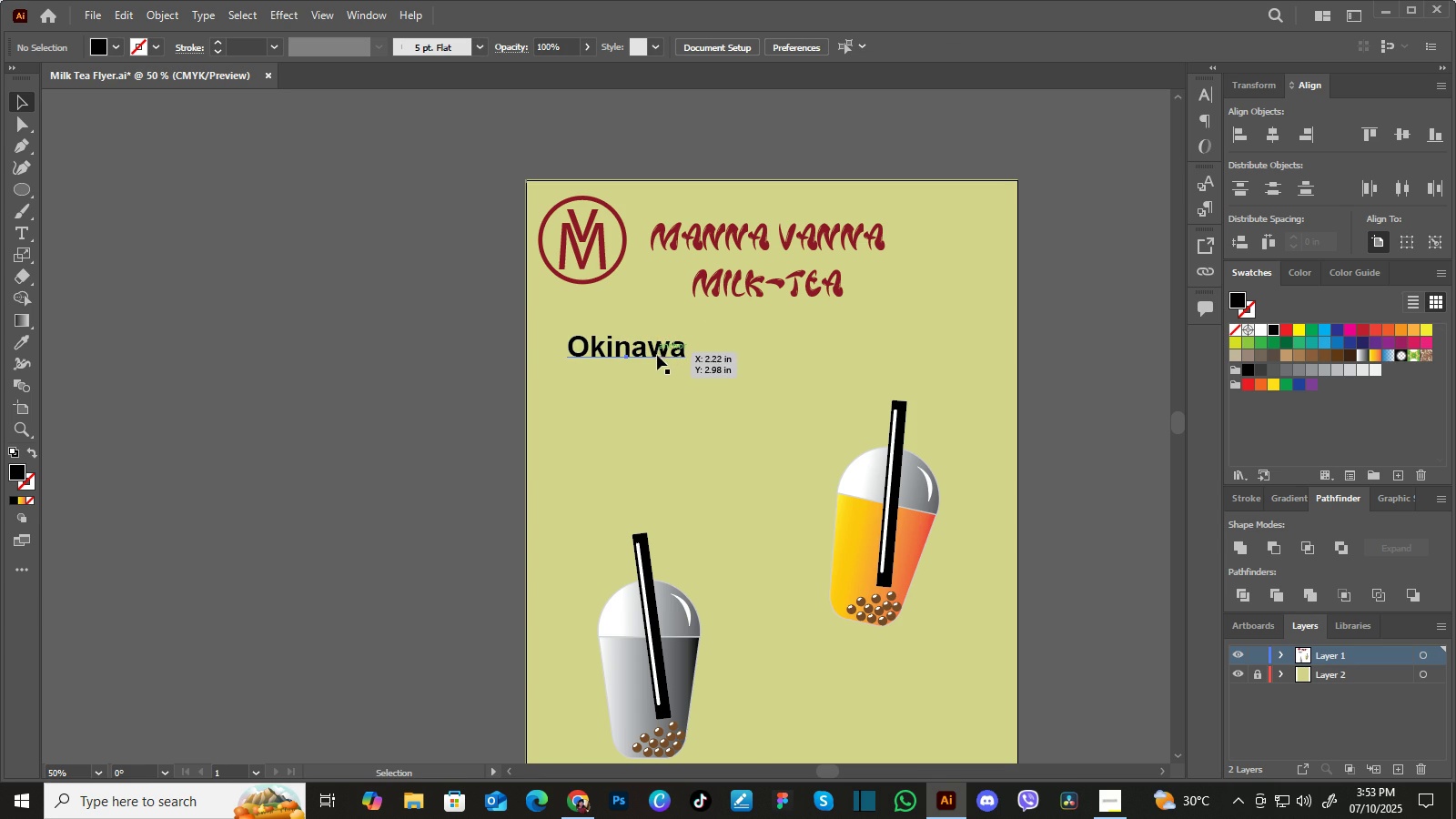 
wait(12.53)
 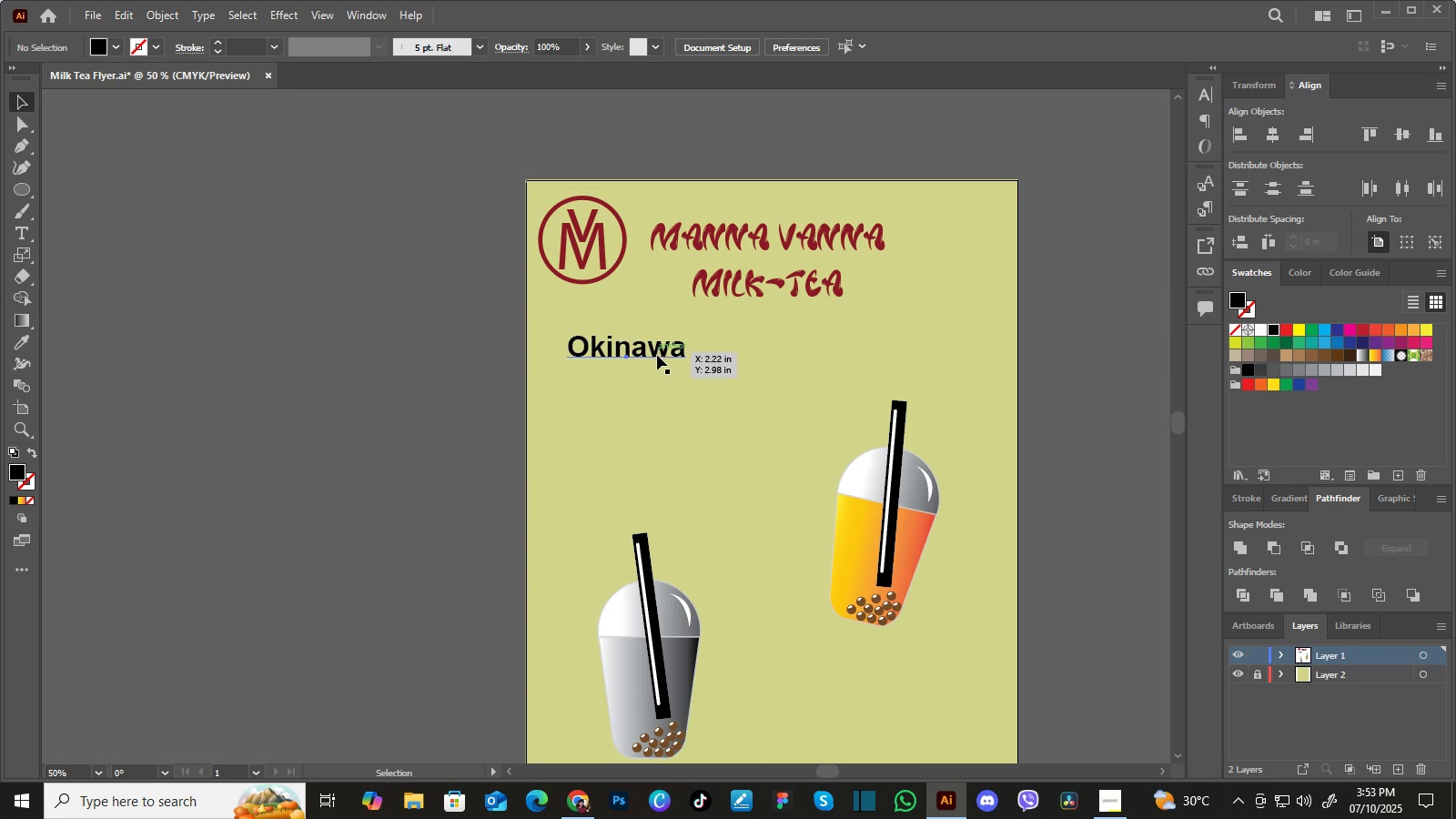 
left_click([17, 233])
 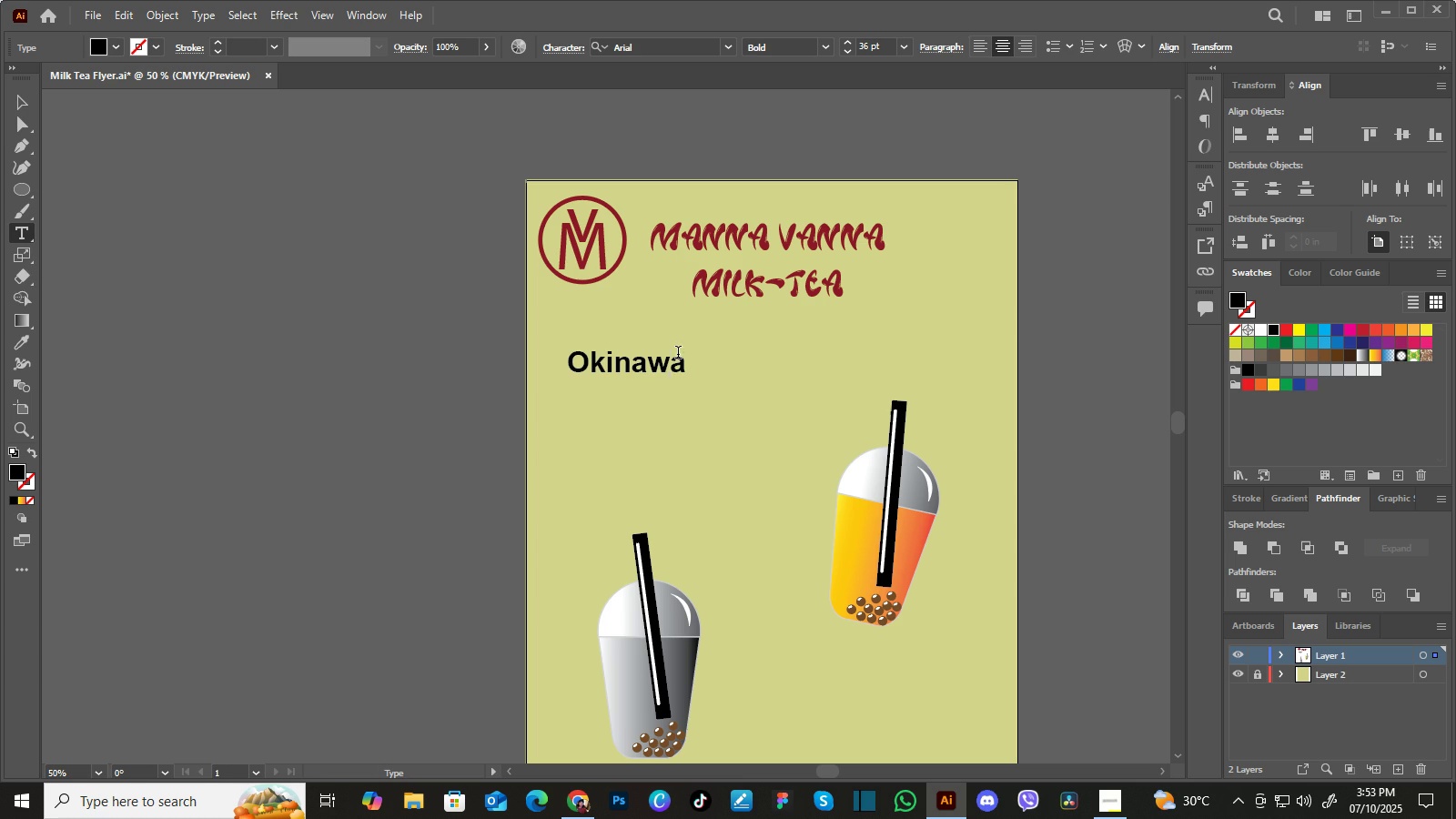 
left_click([678, 354])
 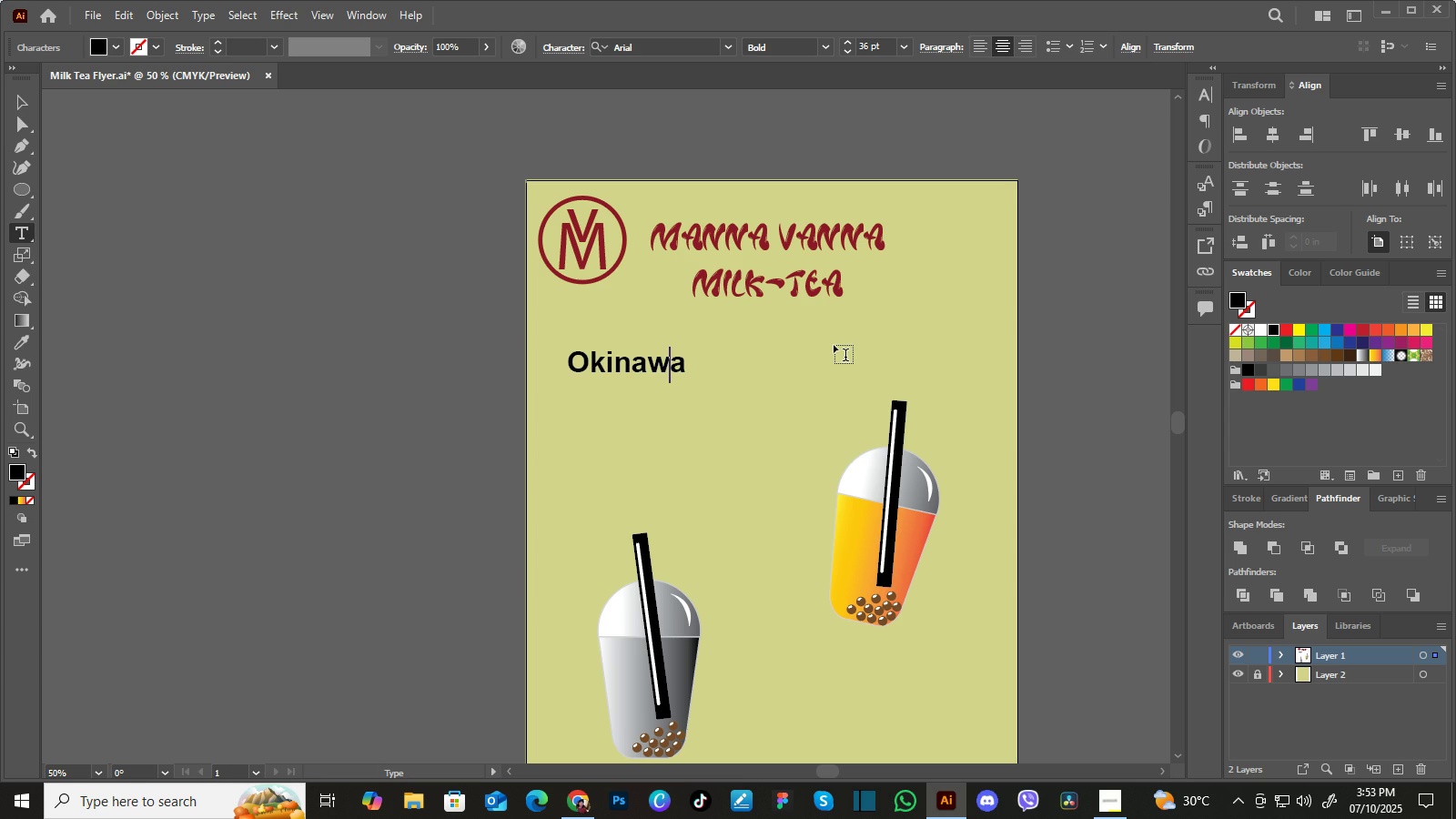 
key(ArrowRight)
 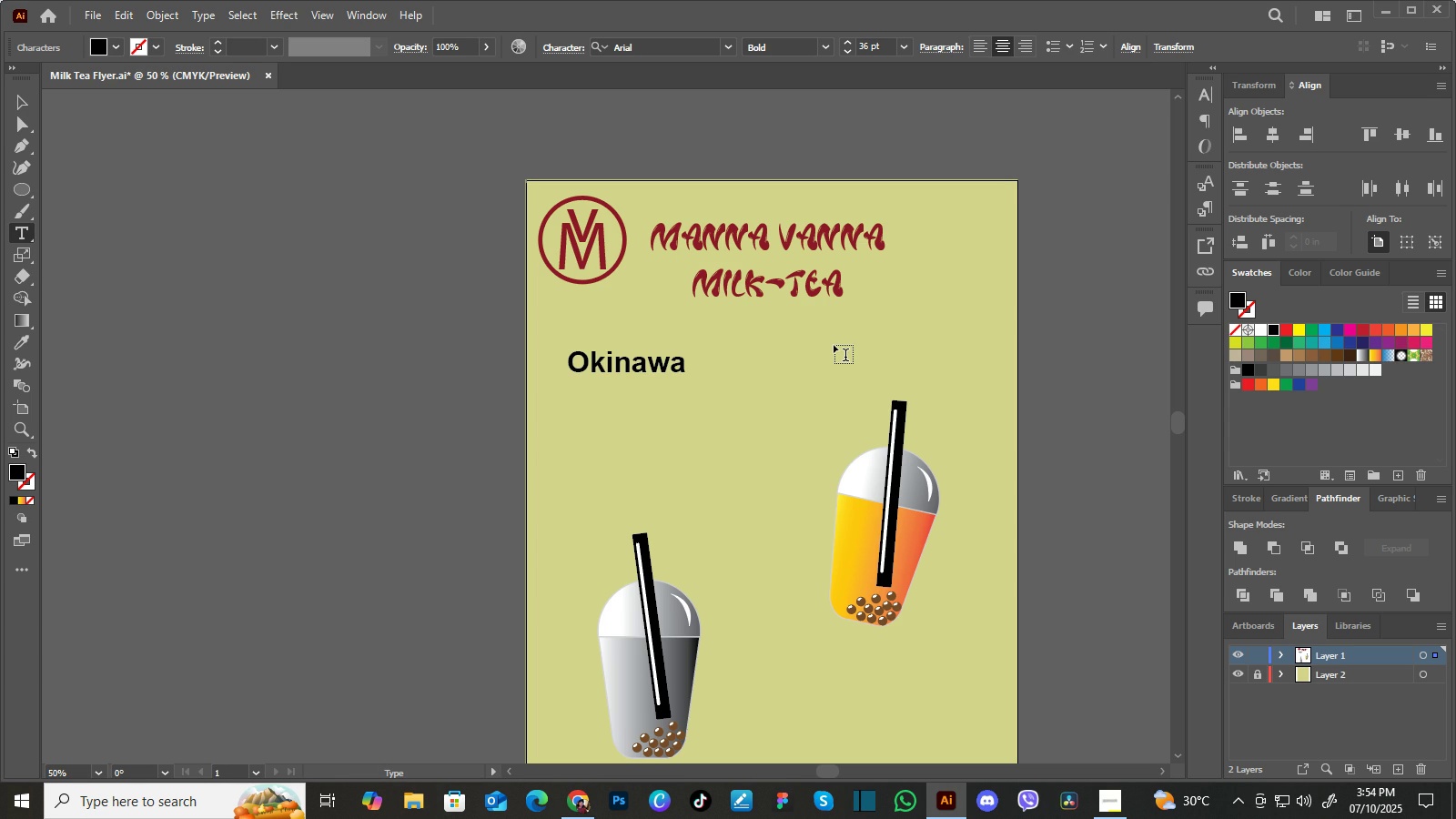 
key(NumpadDecimal)
 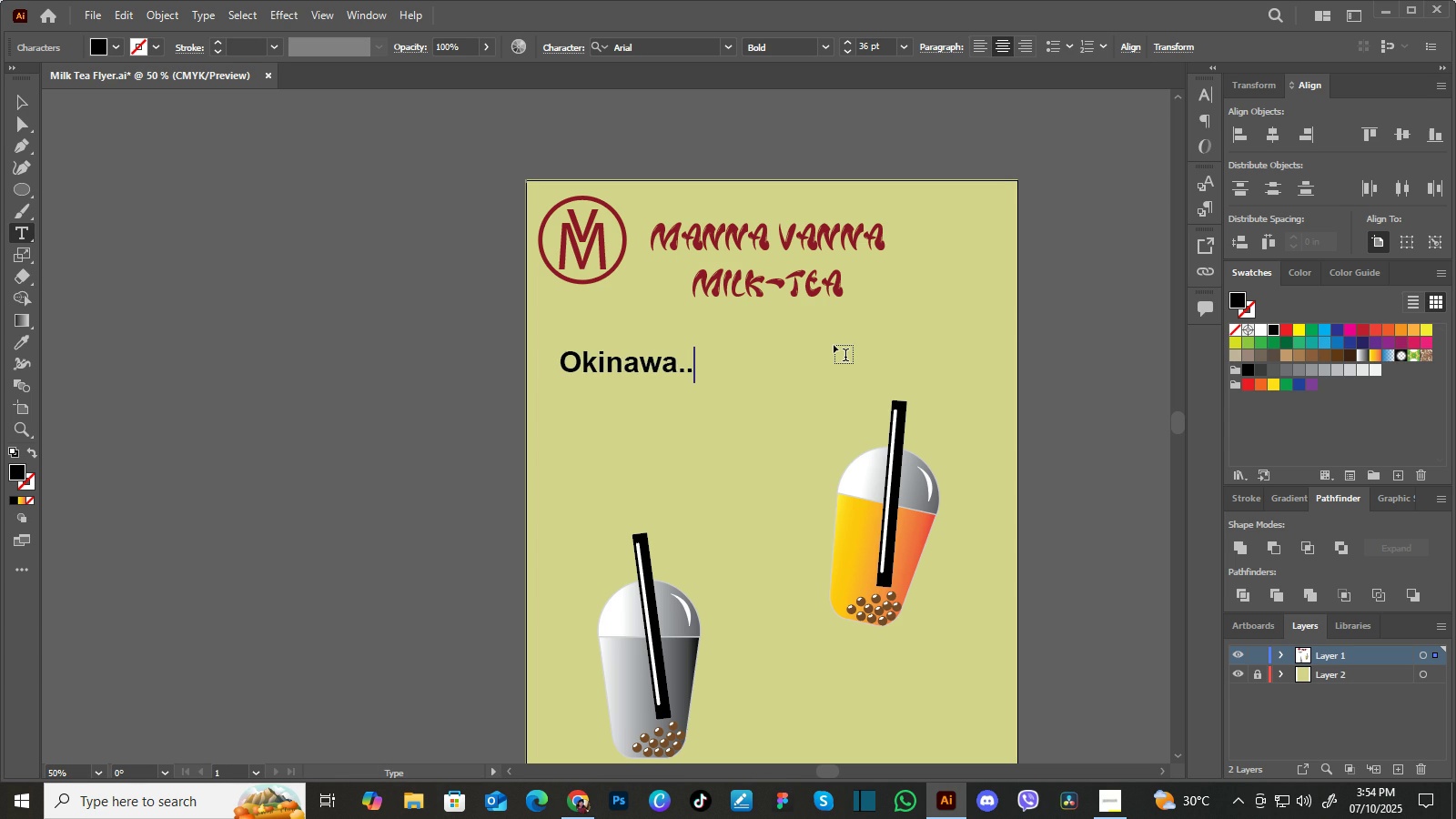 
key(NumpadDecimal)
 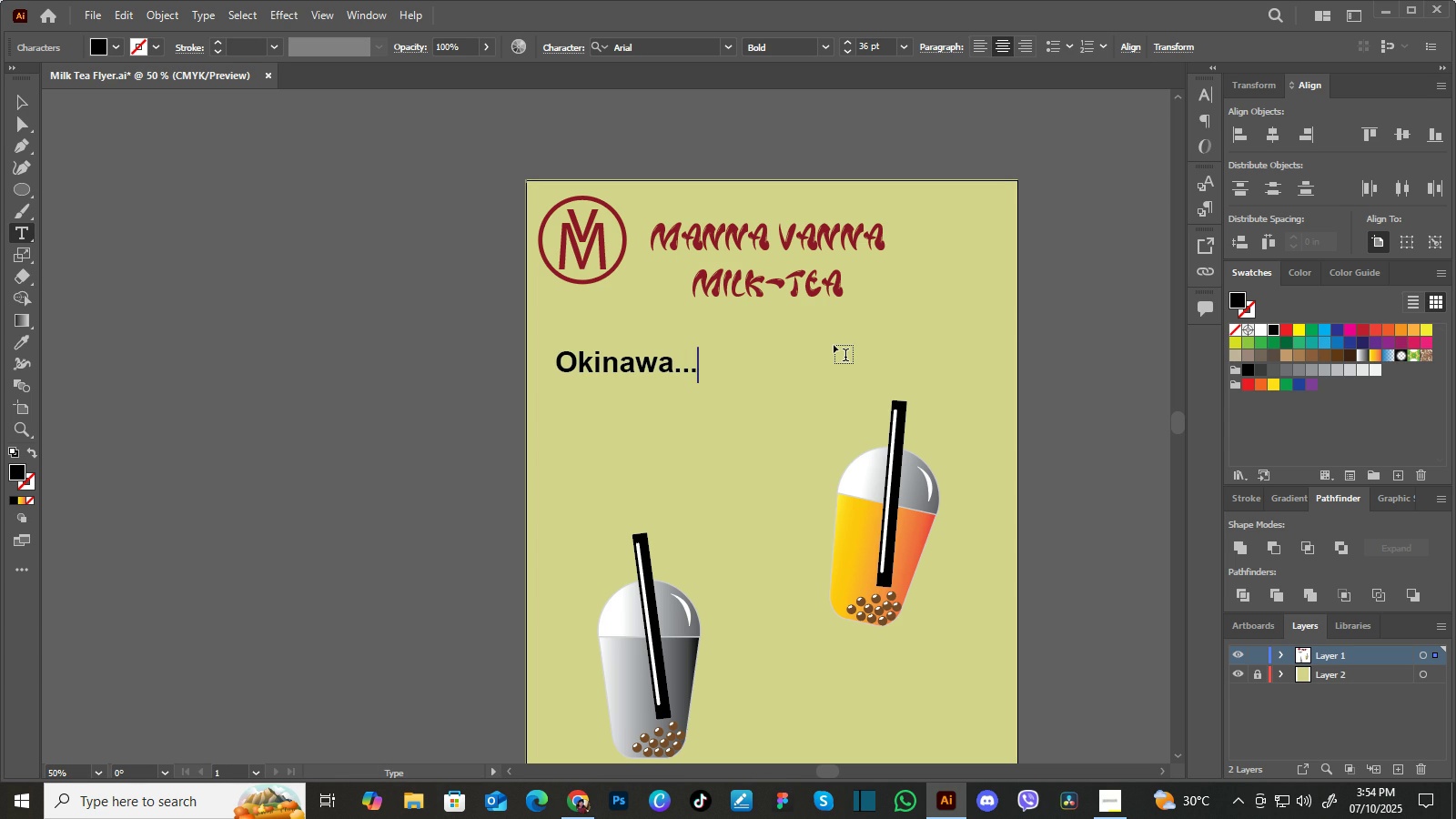 
key(NumpadDecimal)
 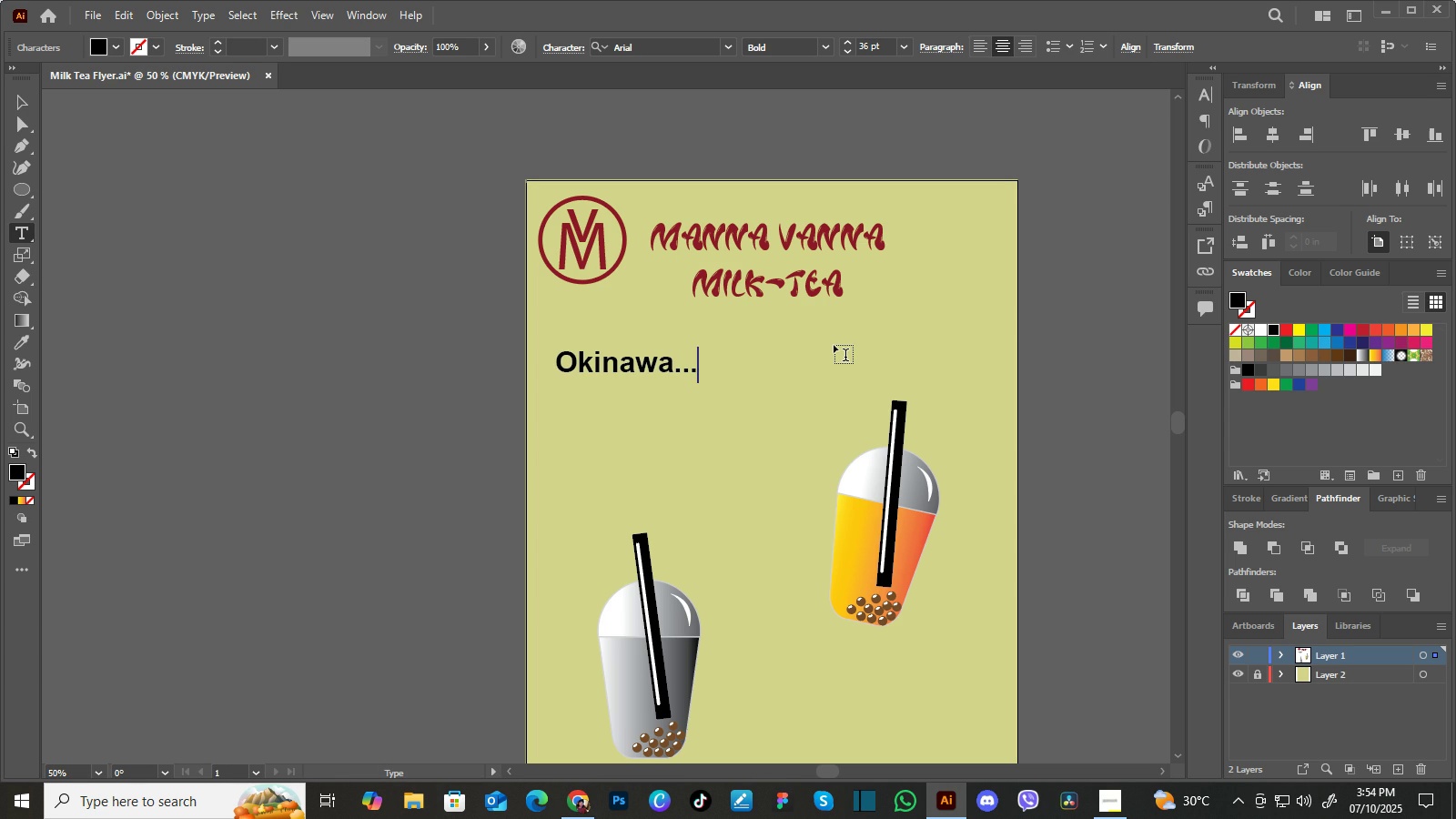 
key(Space)
 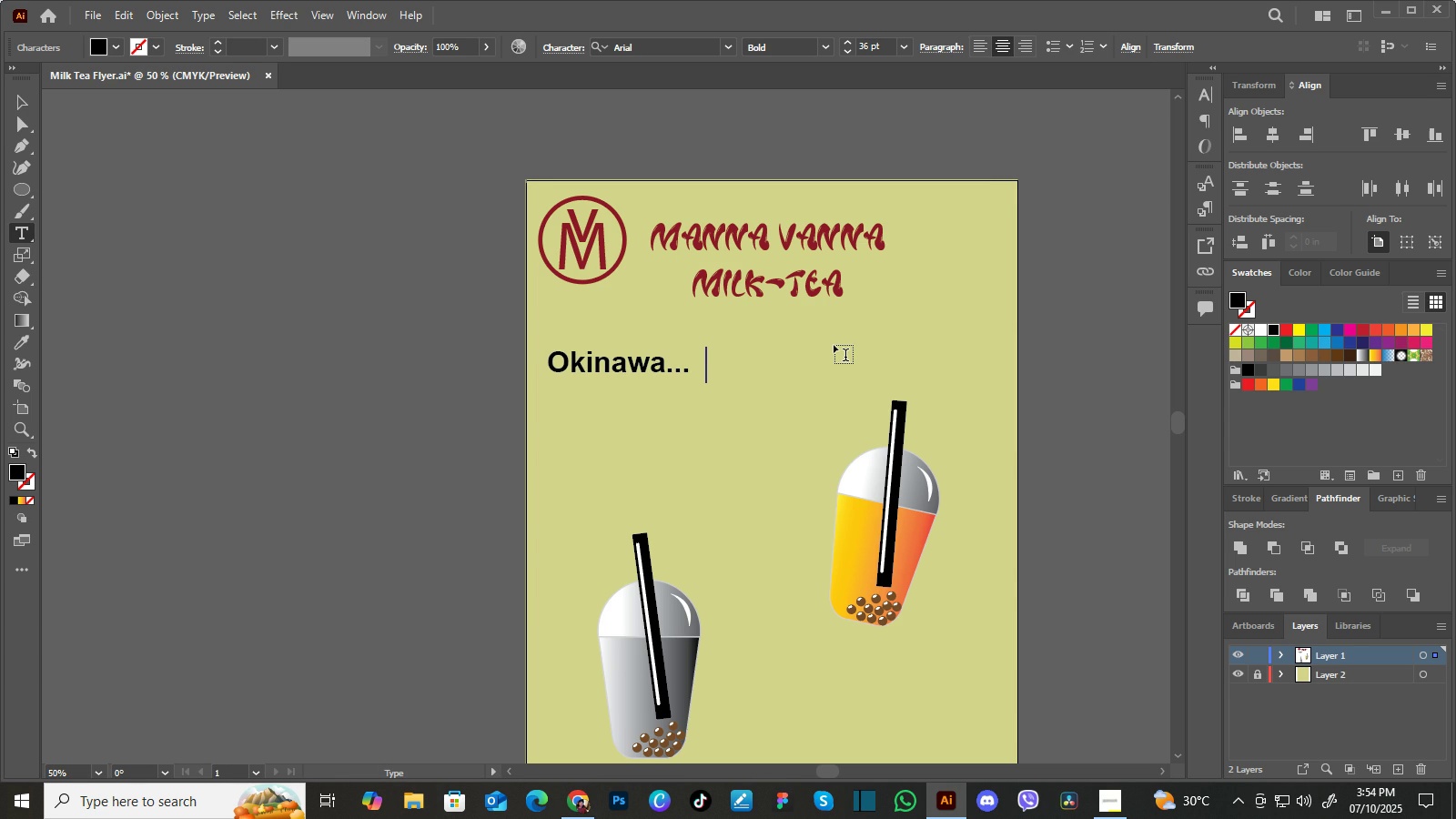 
key(Space)
 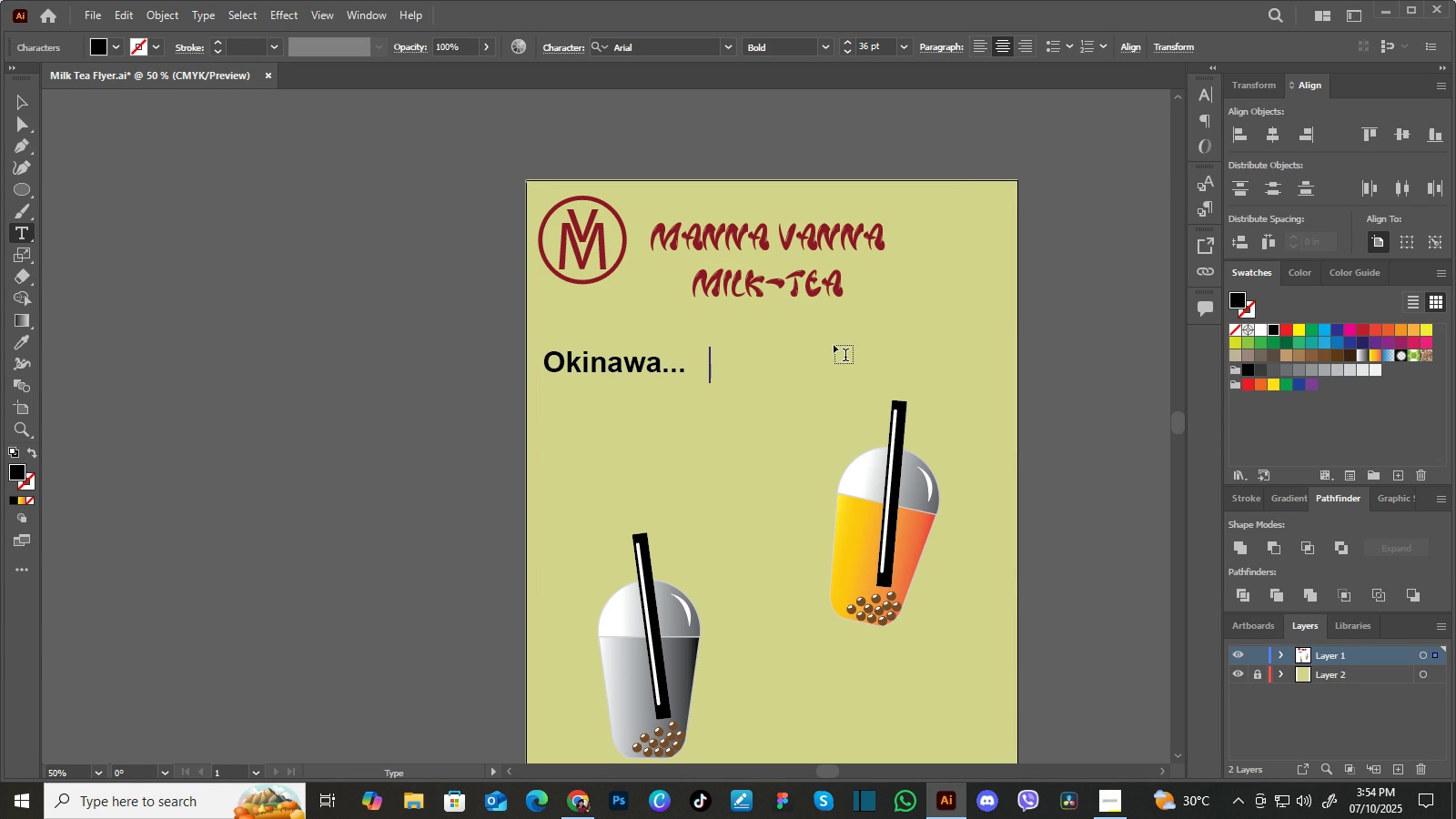 
key(Space)
 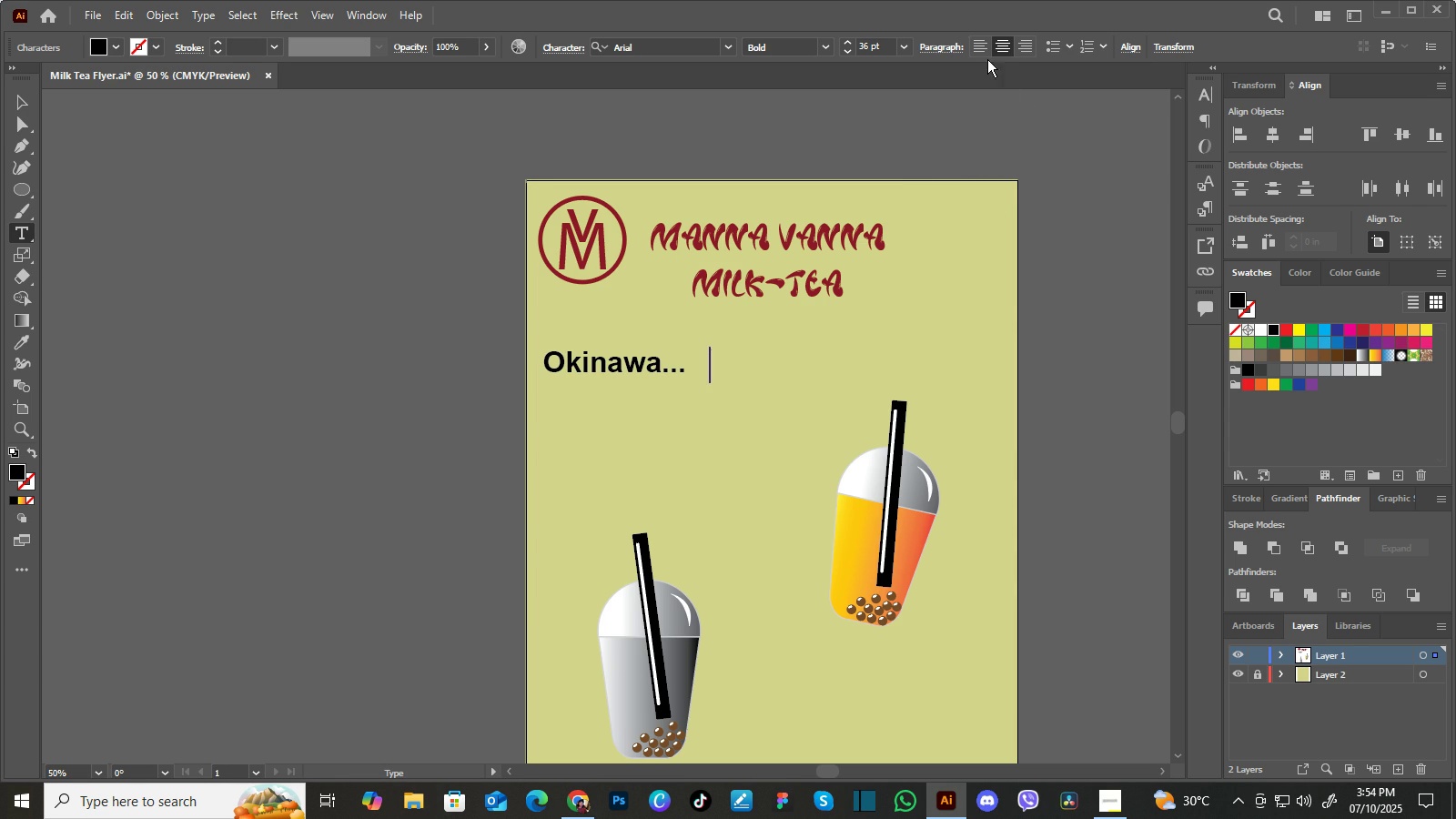 
left_click([983, 50])